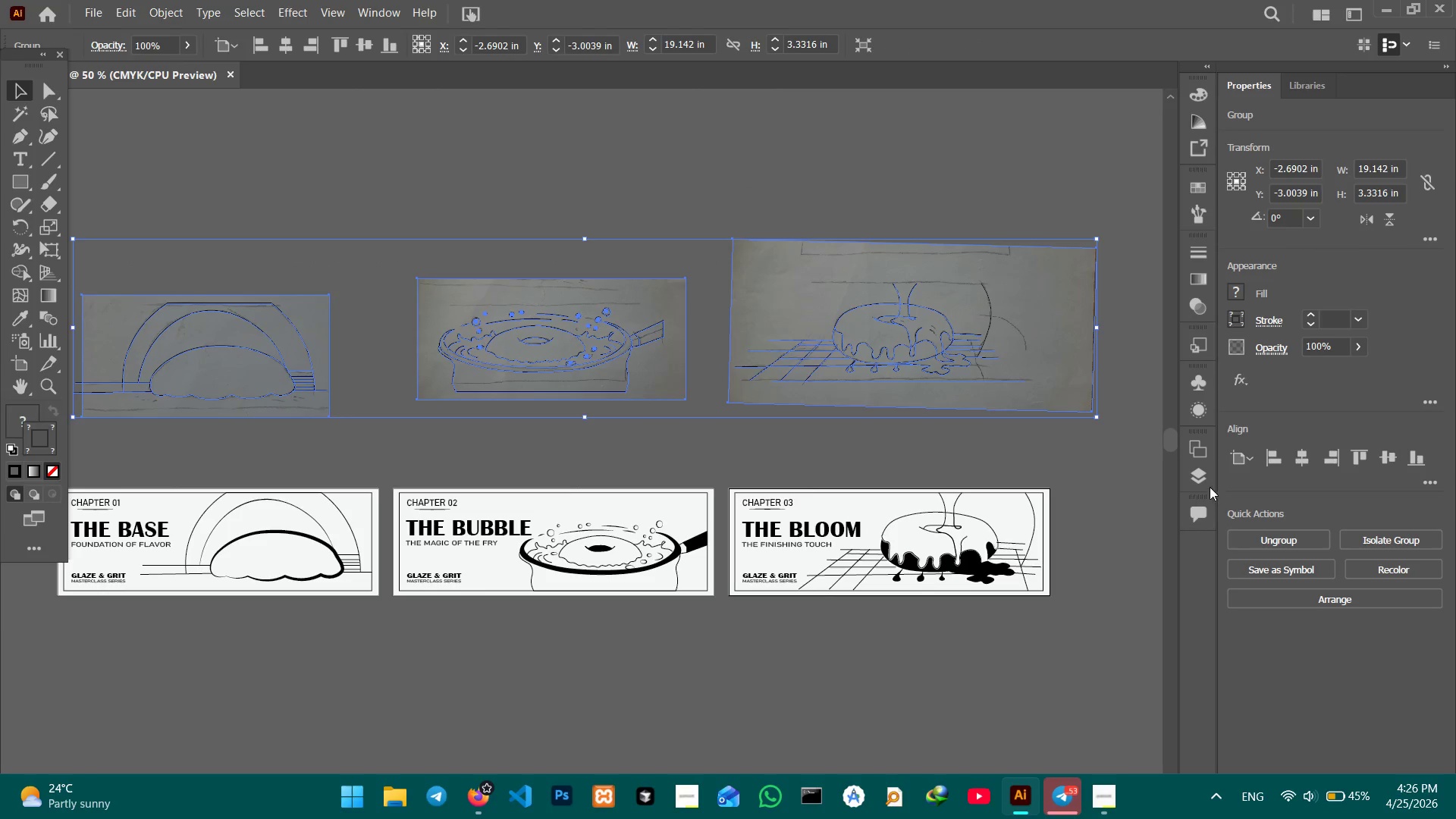 
left_click([1204, 481])
 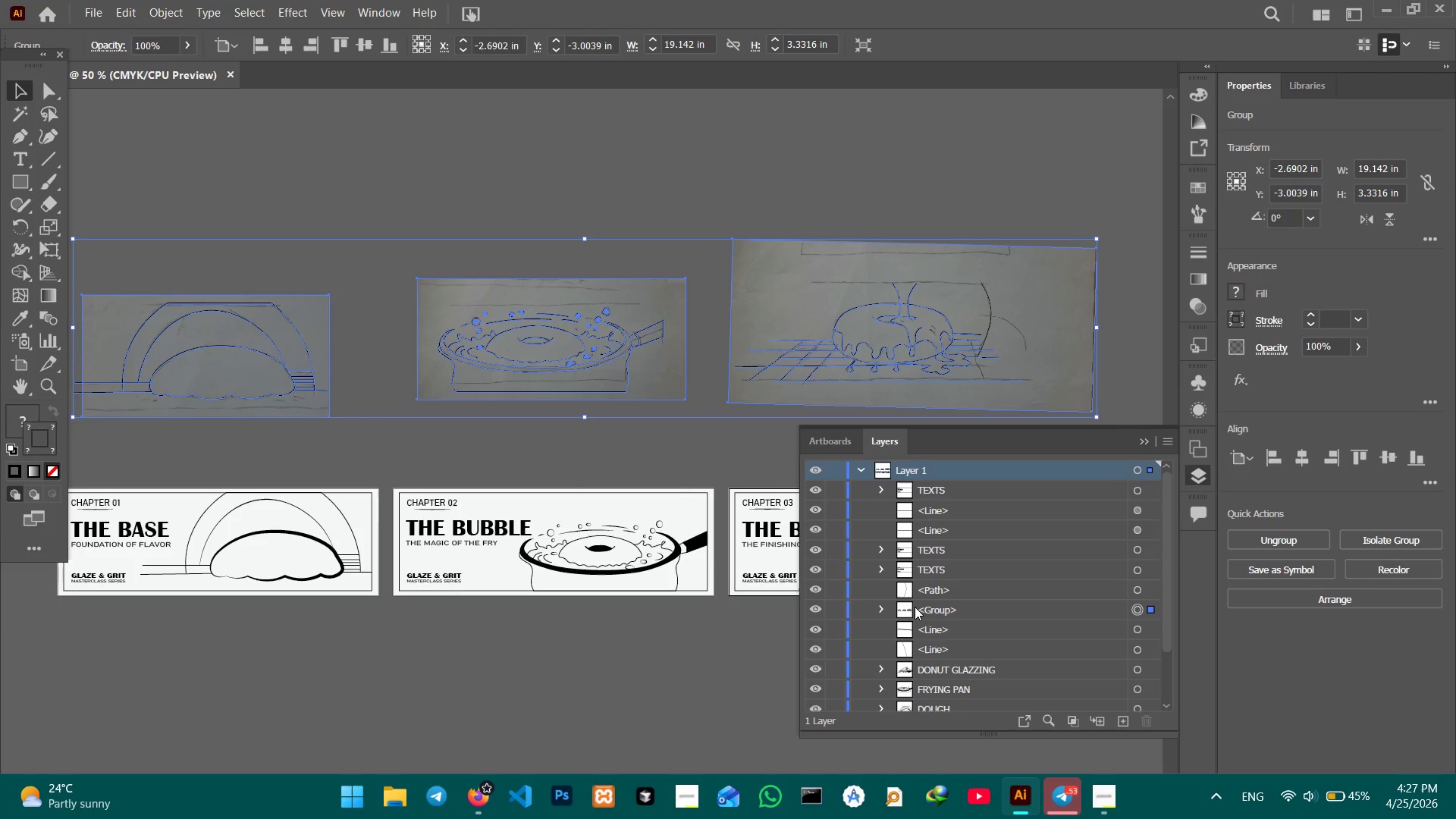 
double_click([931, 613])
 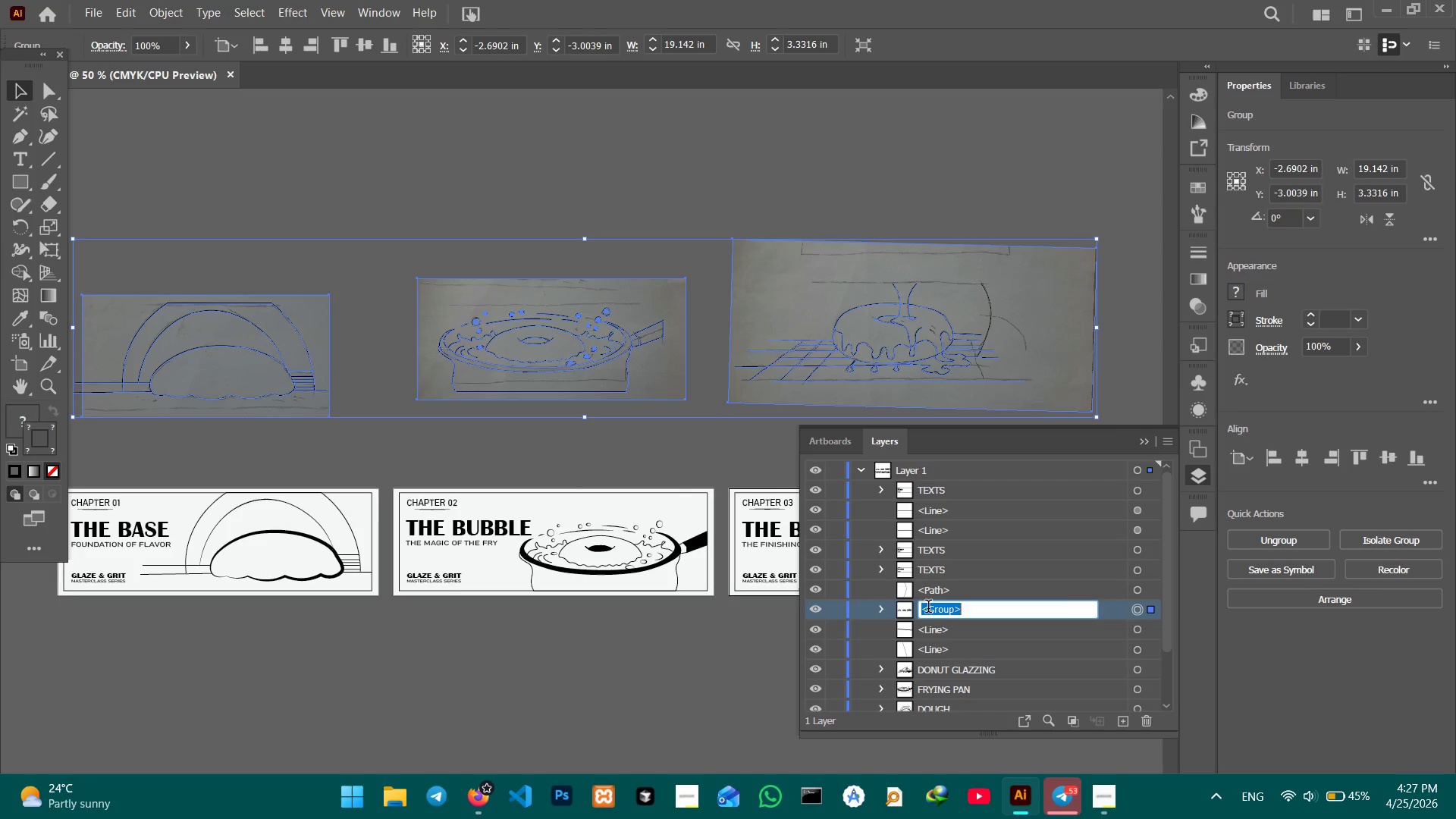 
type(SKECHTING)
 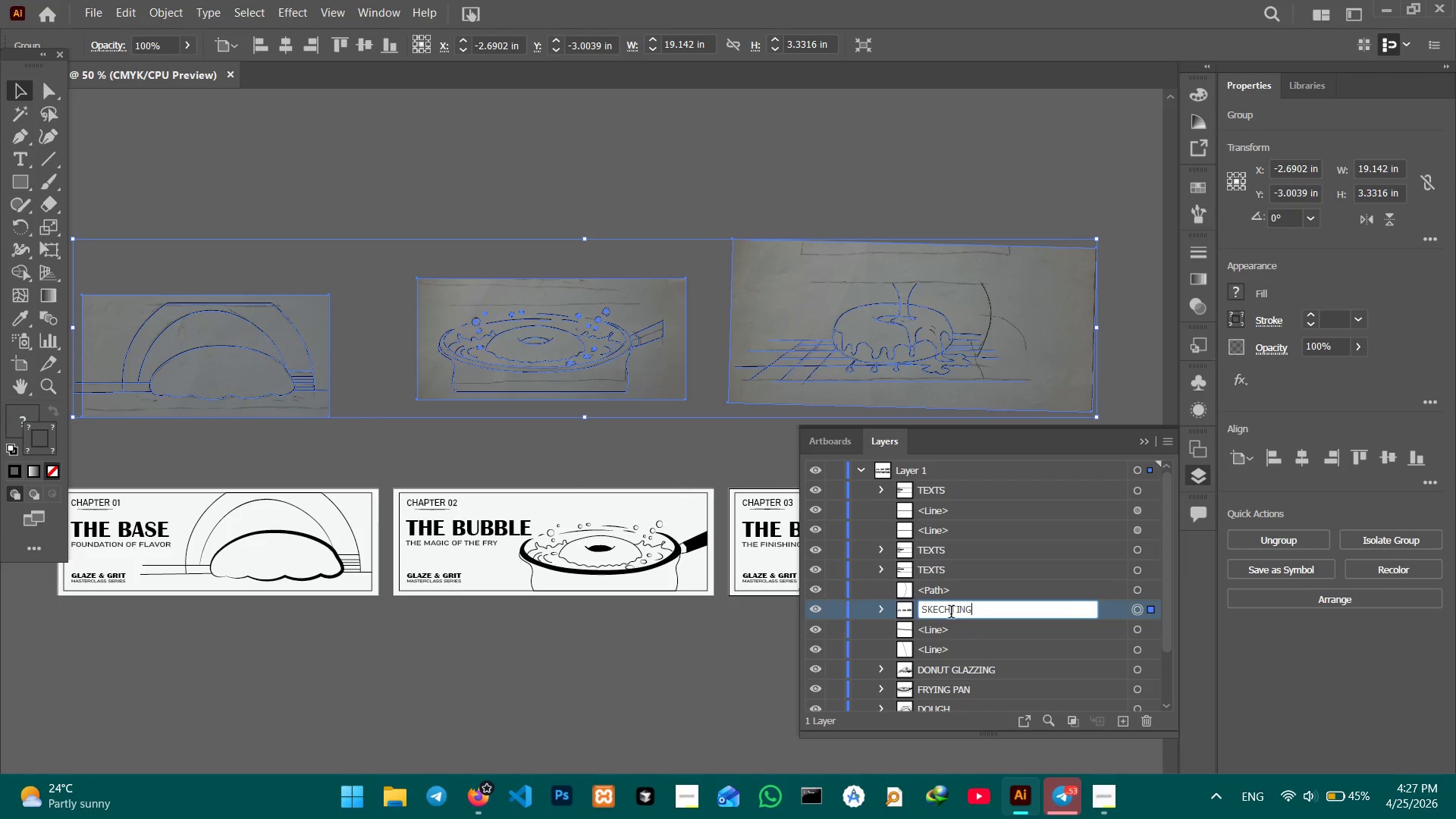 
left_click([957, 613])
 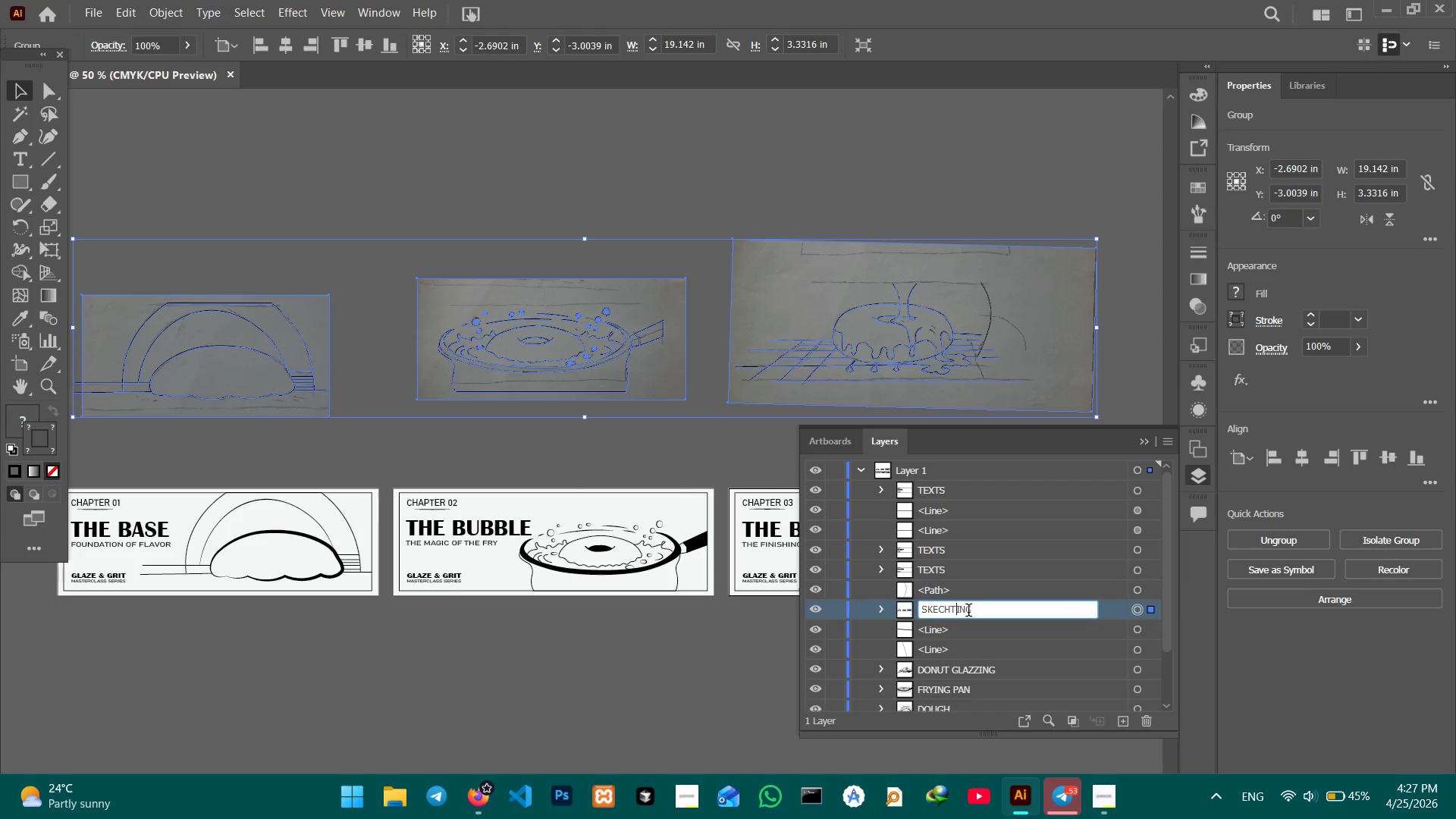 
key(Backspace)
 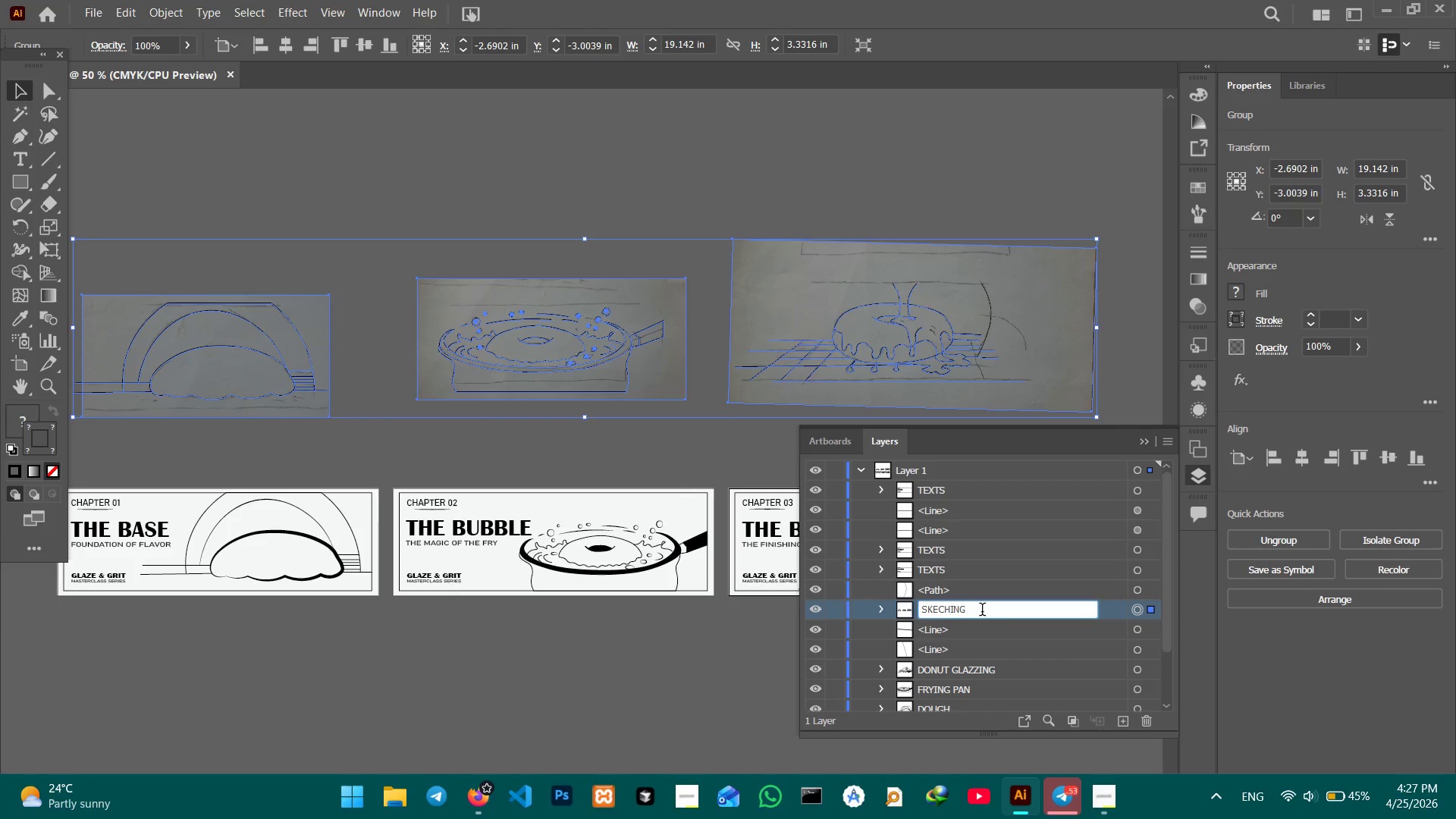 
key(T)
 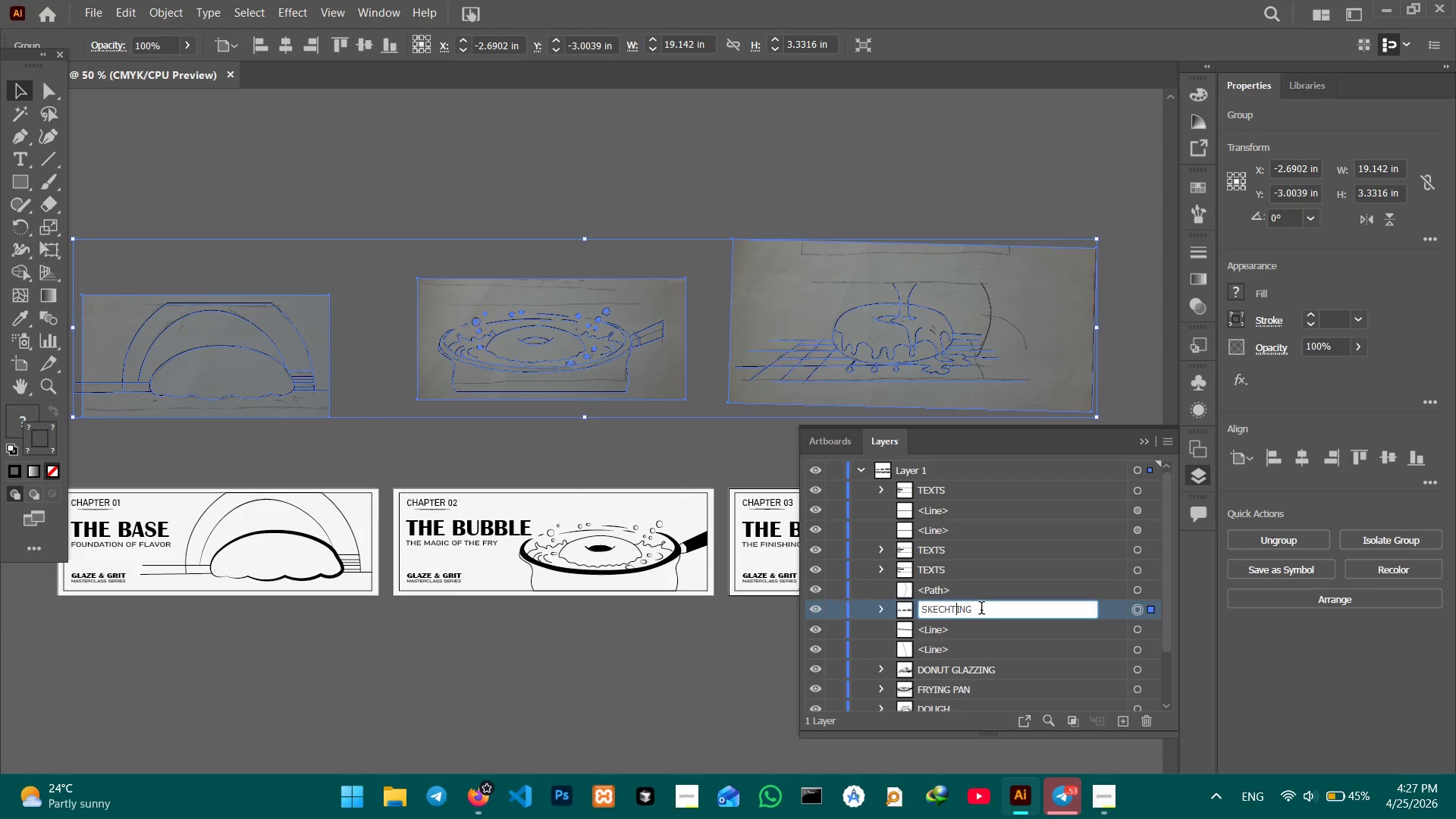 
key(Enter)
 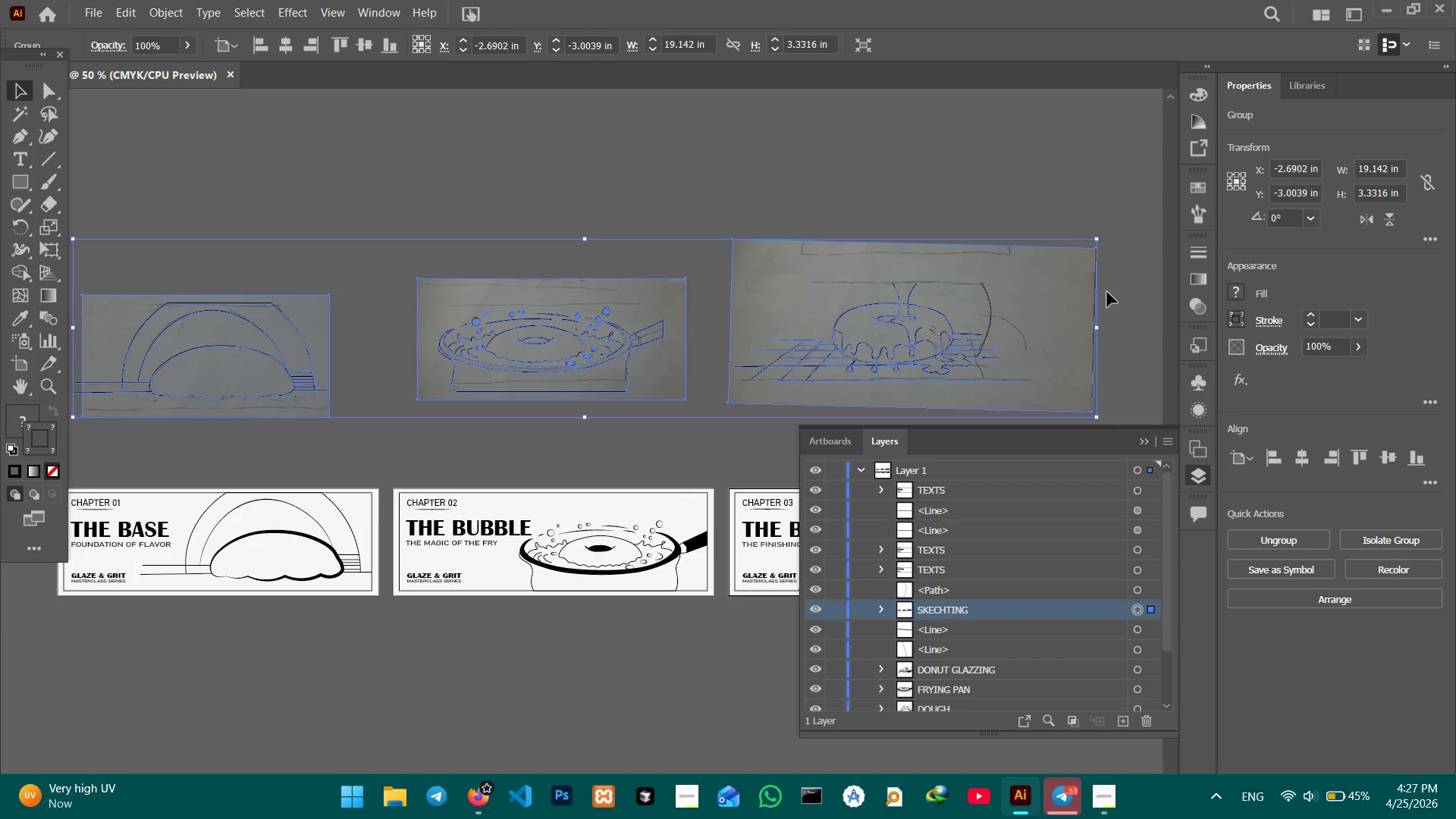 
left_click([1124, 300])
 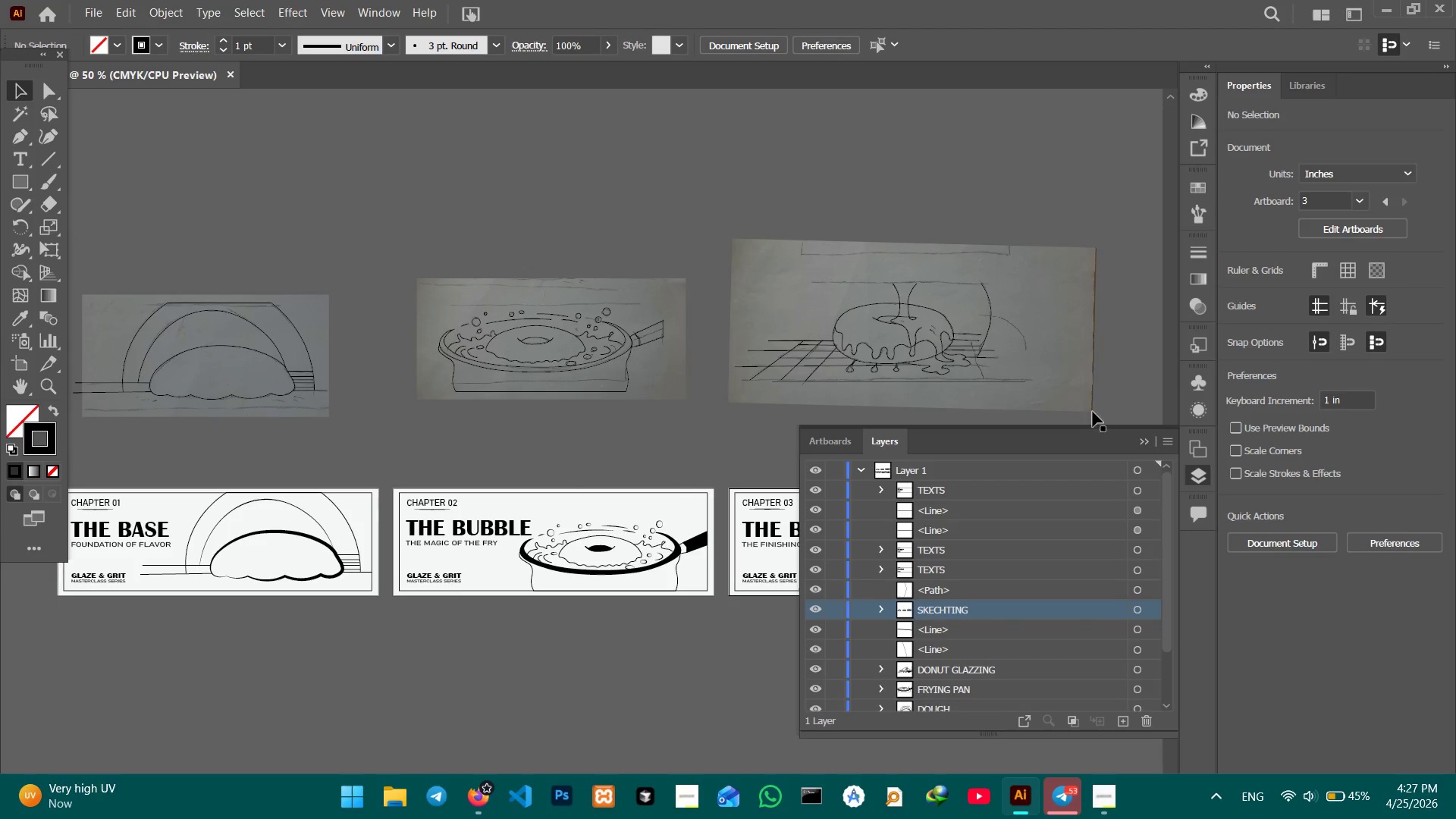 
scroll: coordinate [784, 276], scroll_direction: down, amount: 13.0
 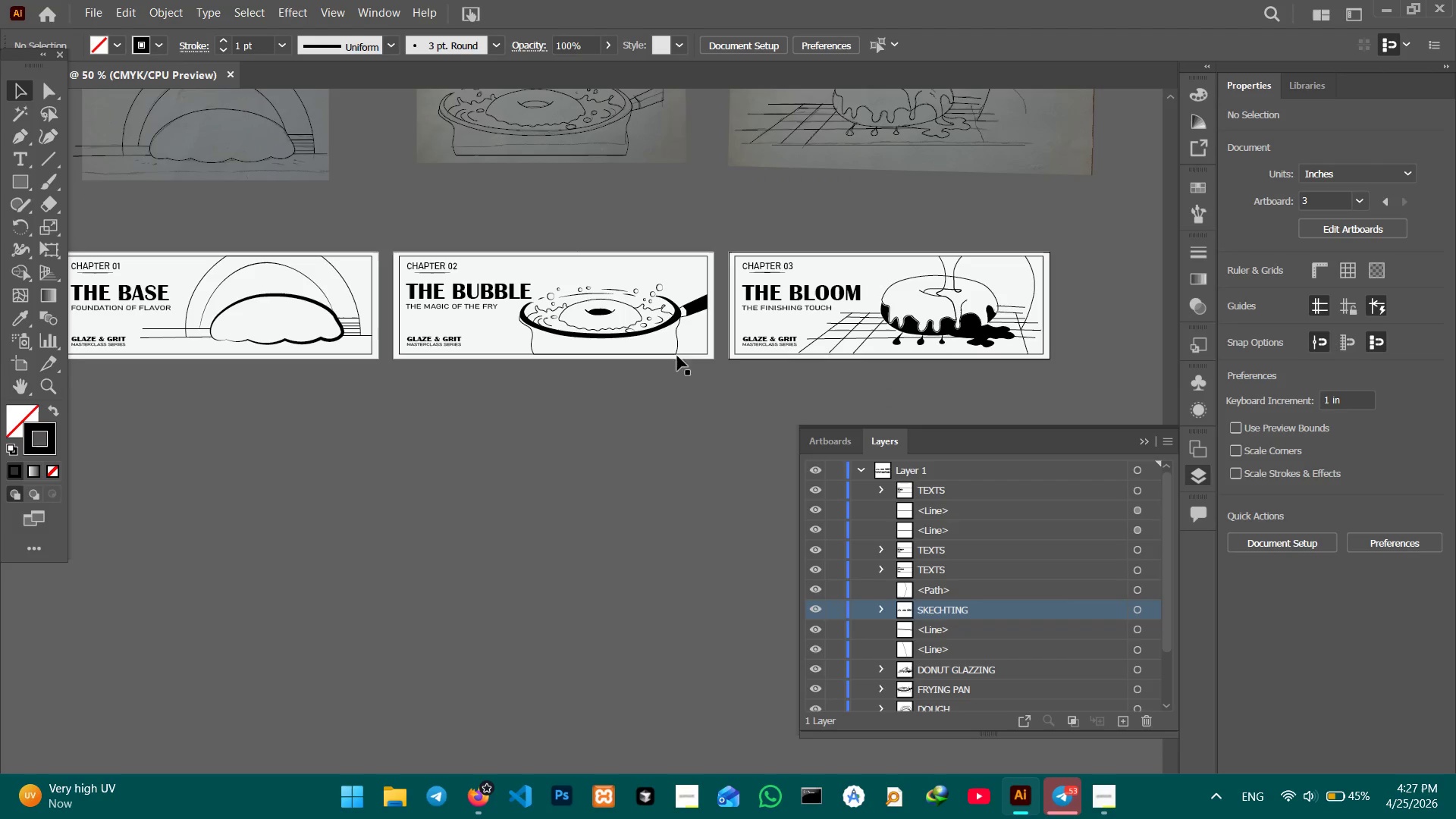 